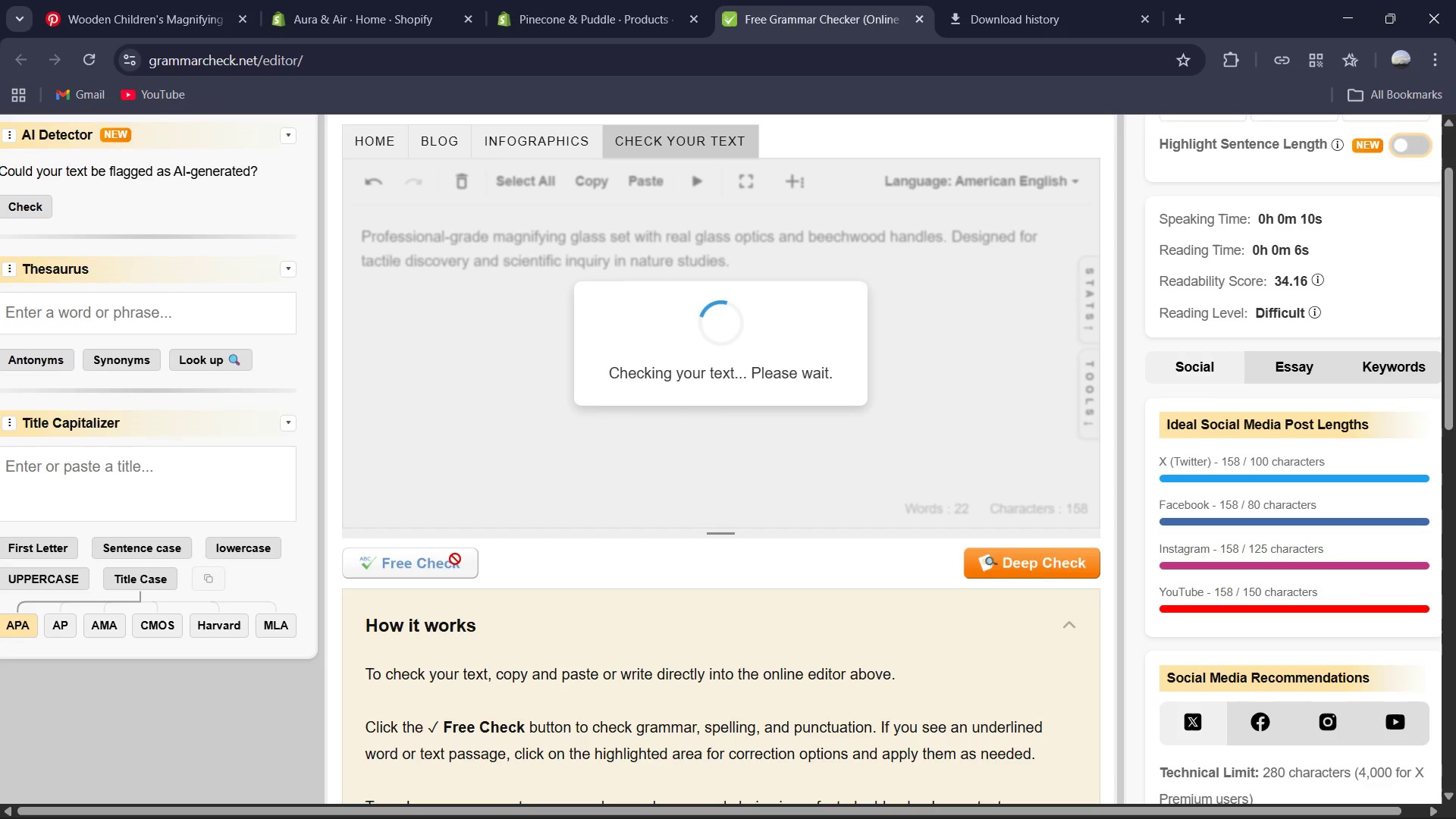 
wait(8.42)
 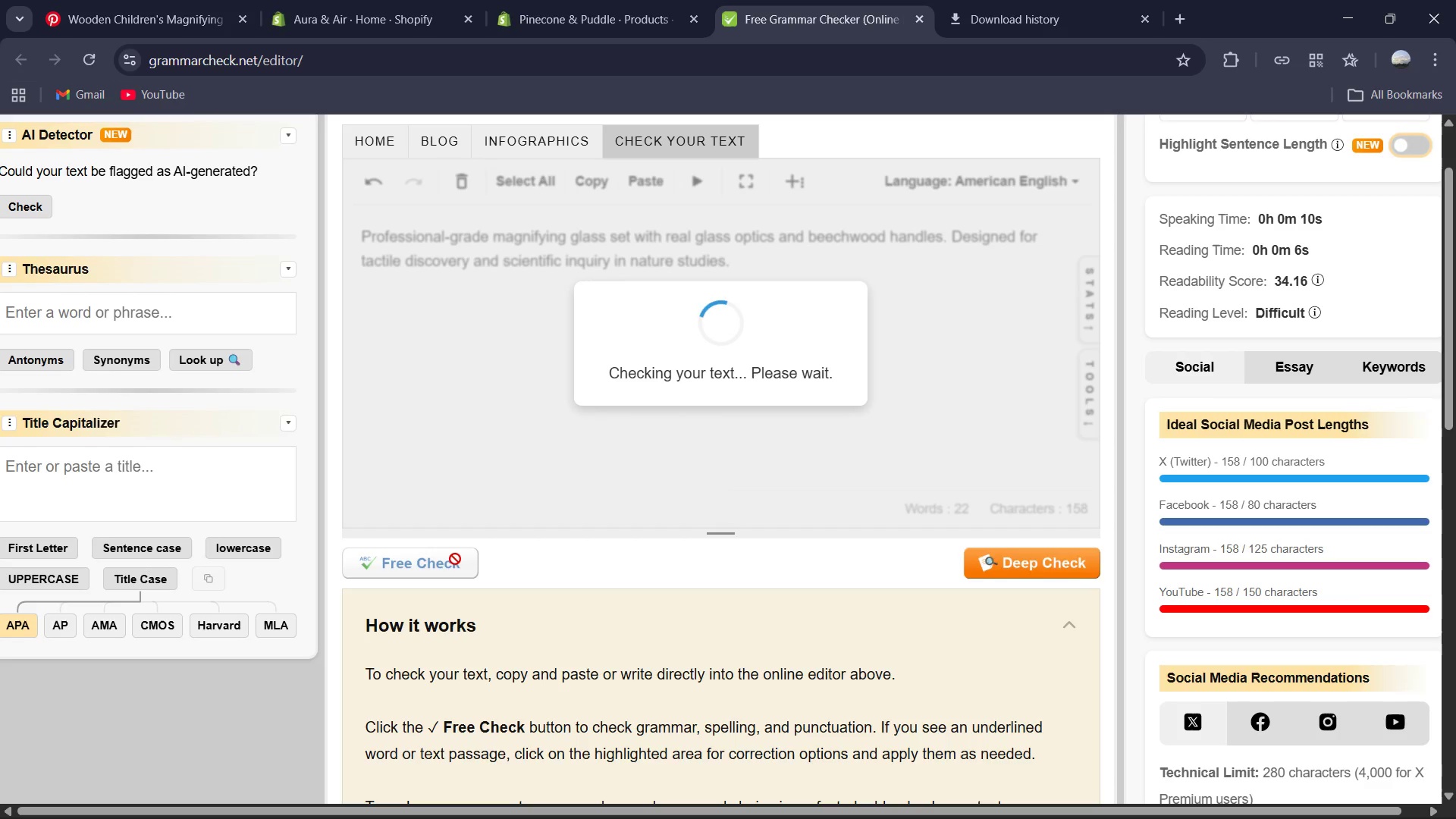 
left_click([667, 0])
 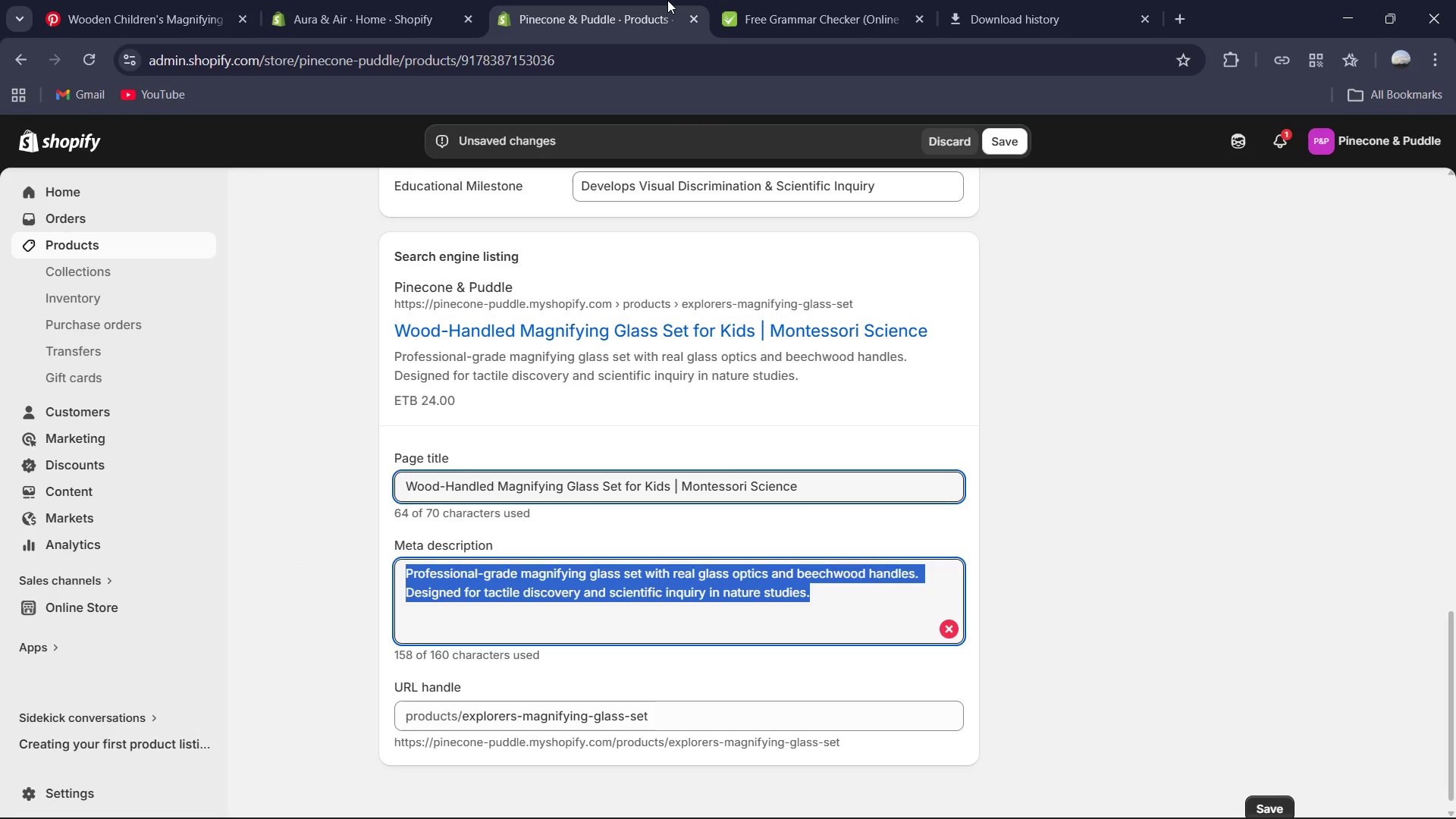 
wait(15.05)
 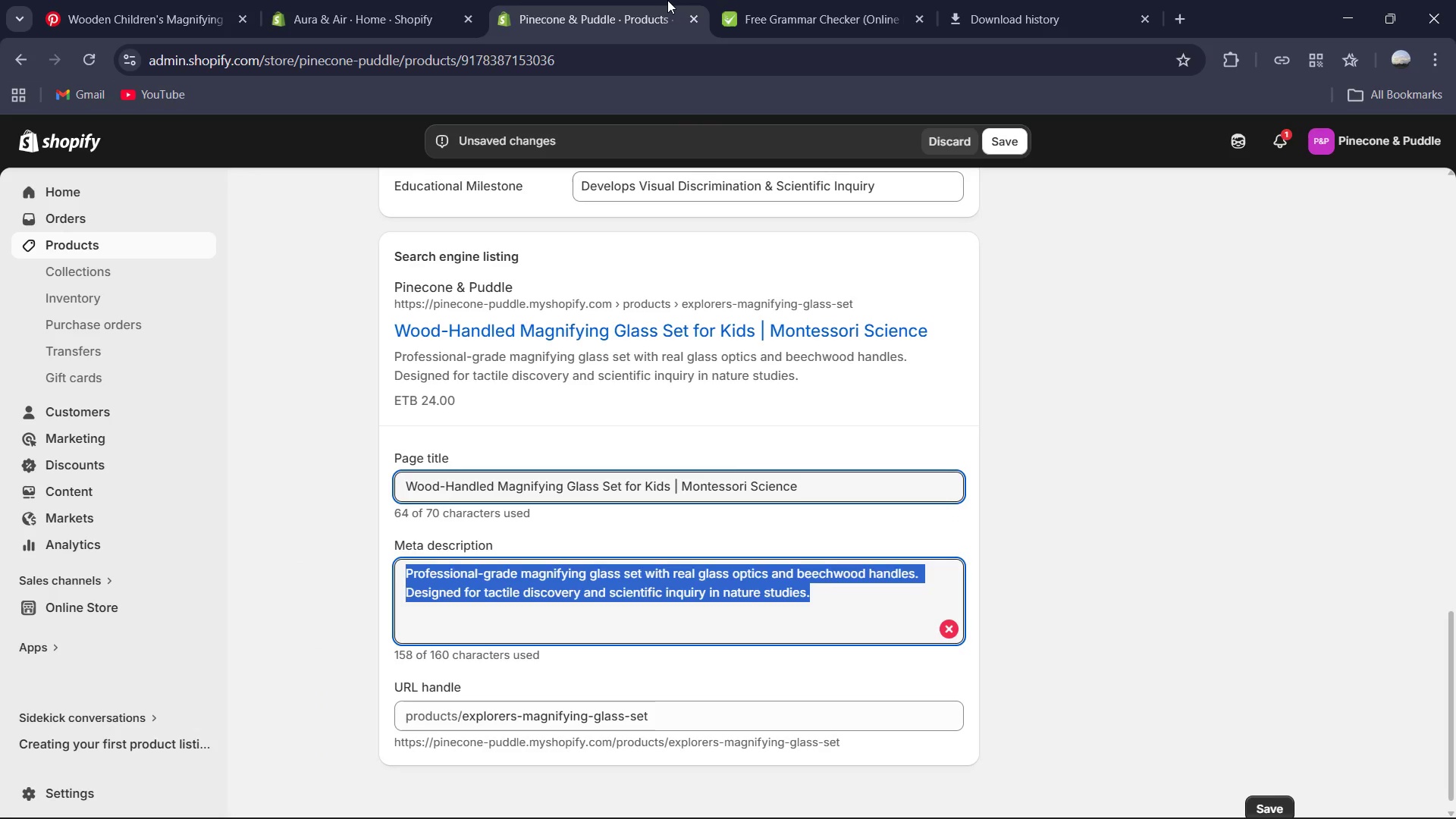 
left_click([1007, 149])
 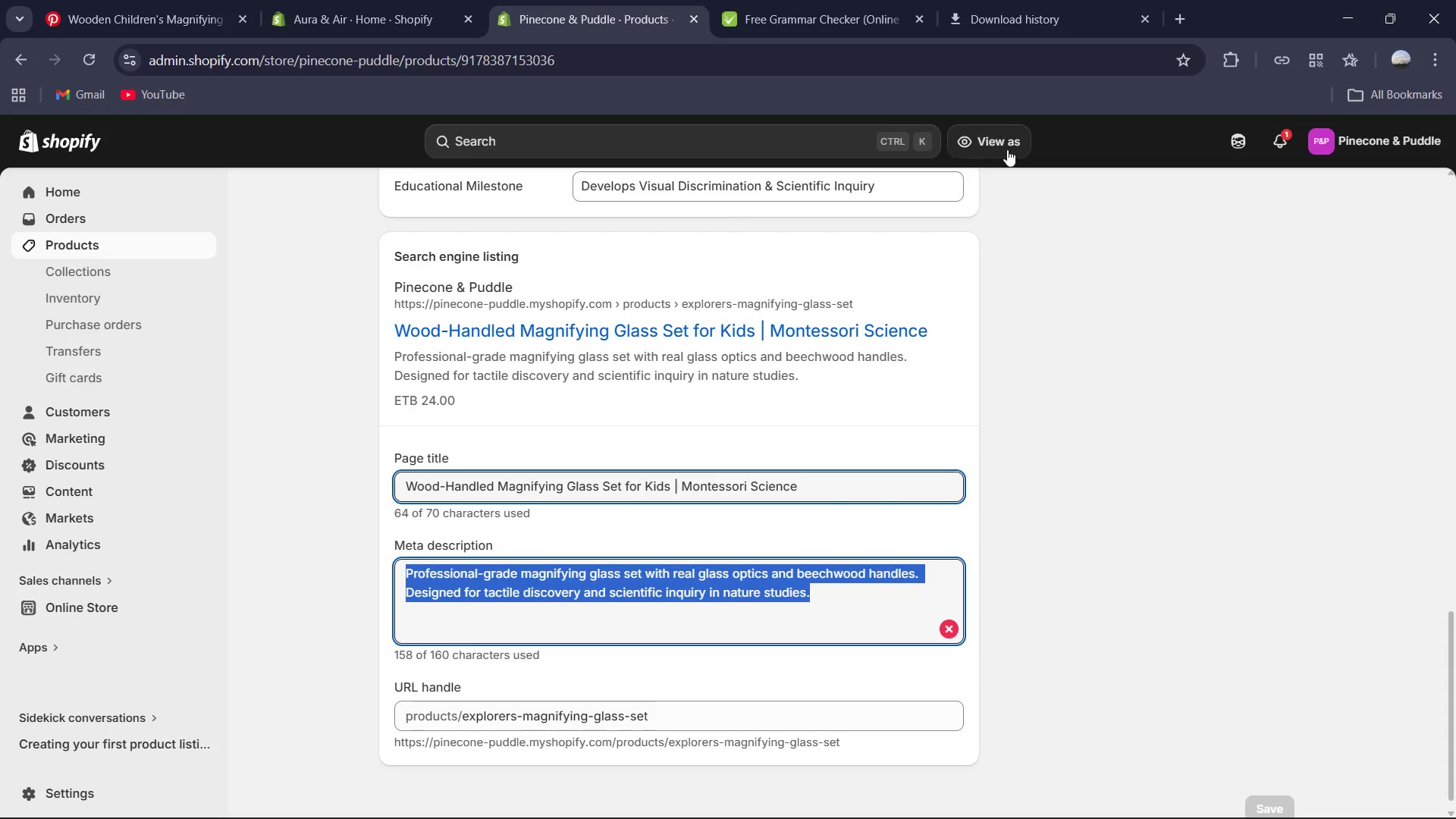 
wait(16.94)
 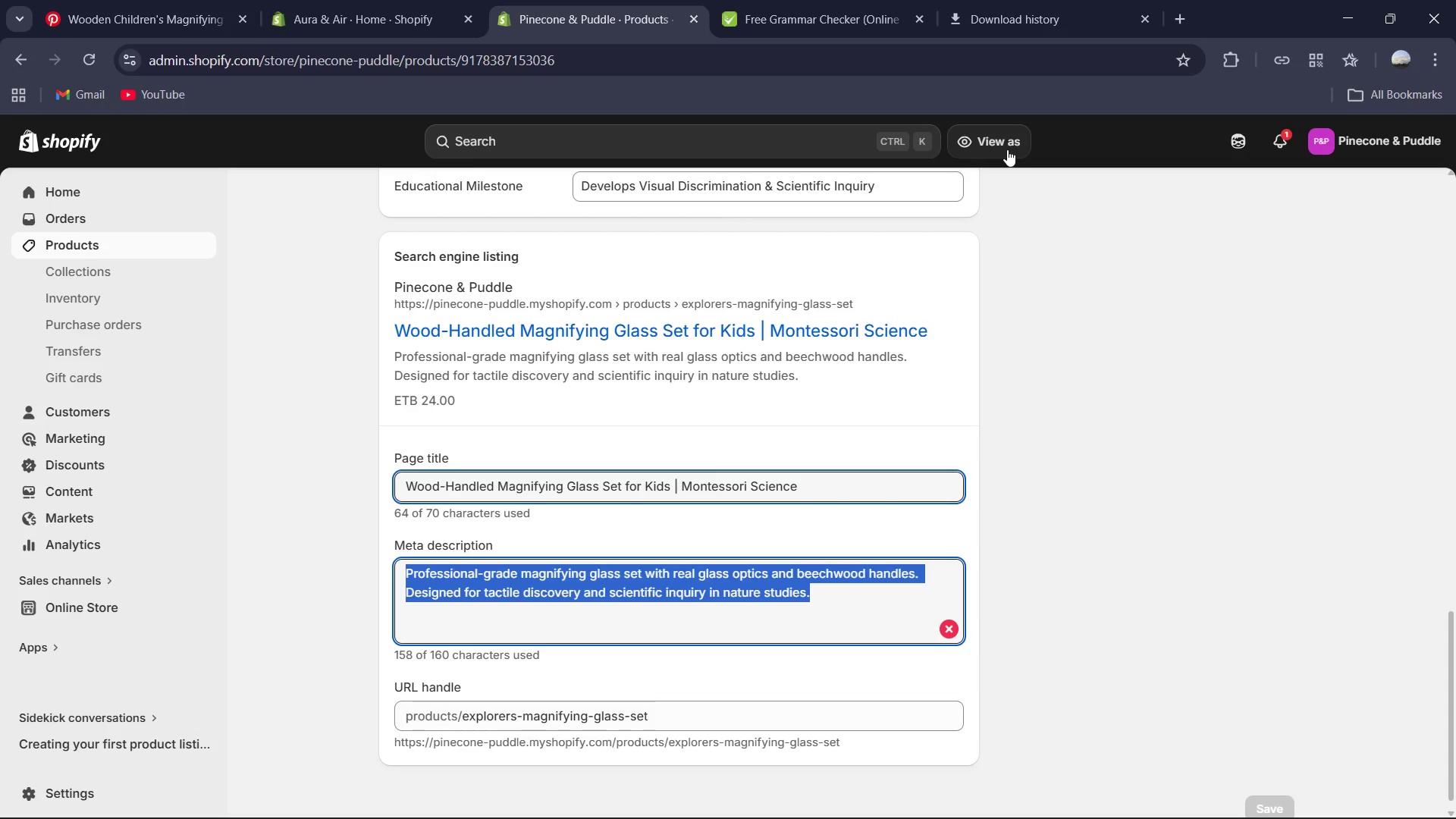 
left_click([392, 205])
 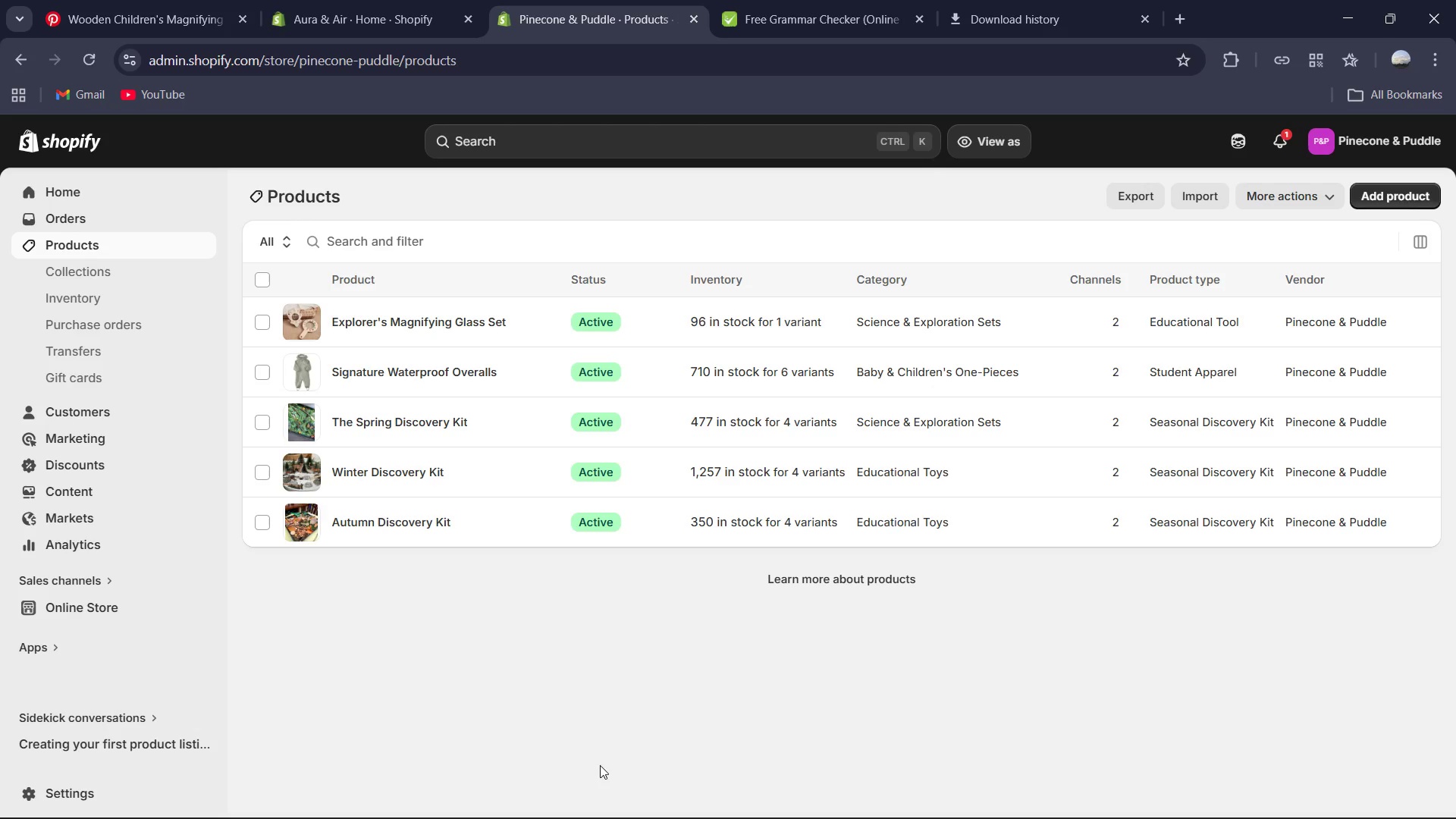 
wait(7.3)
 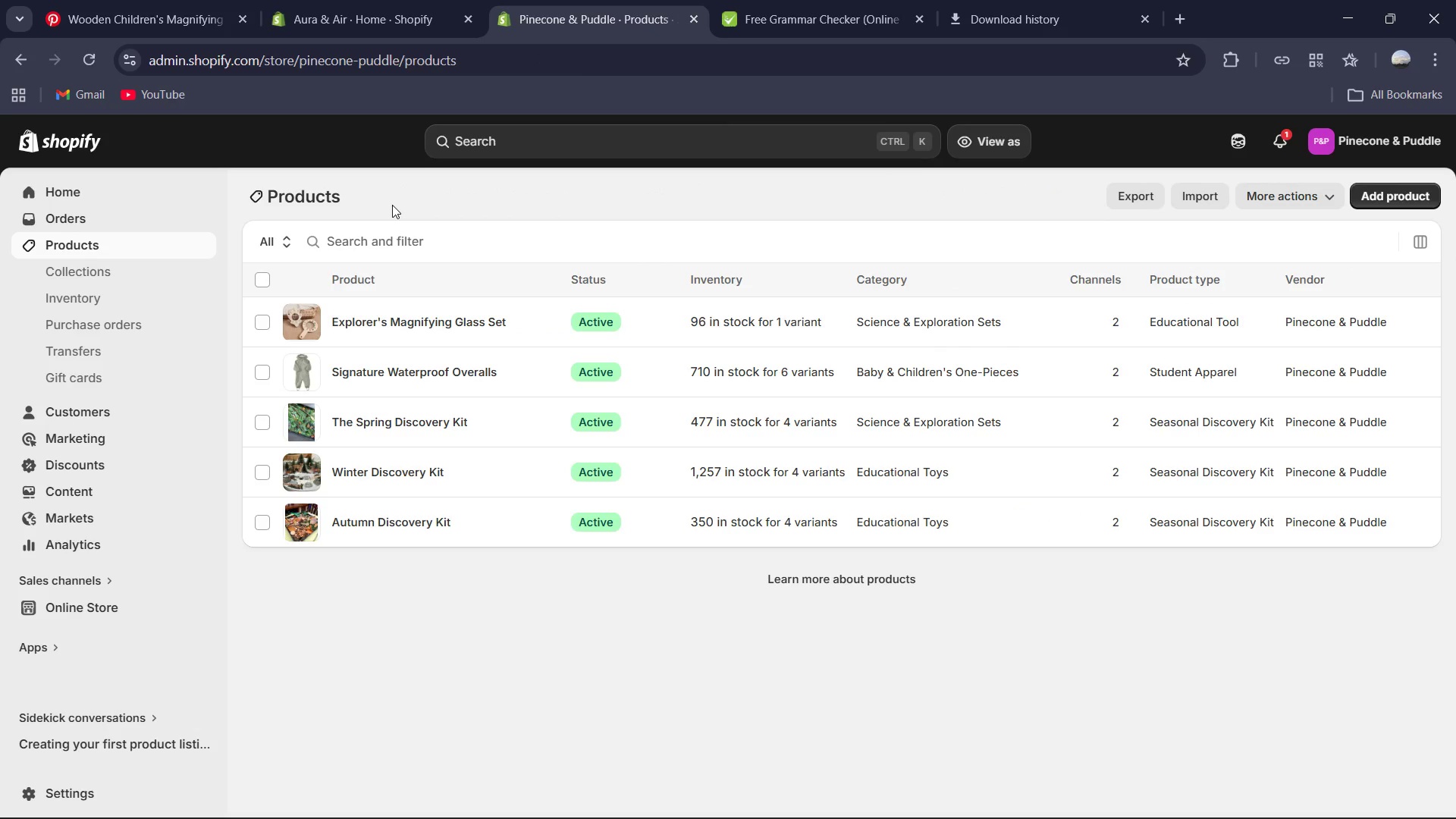 
left_click([1025, 789])